 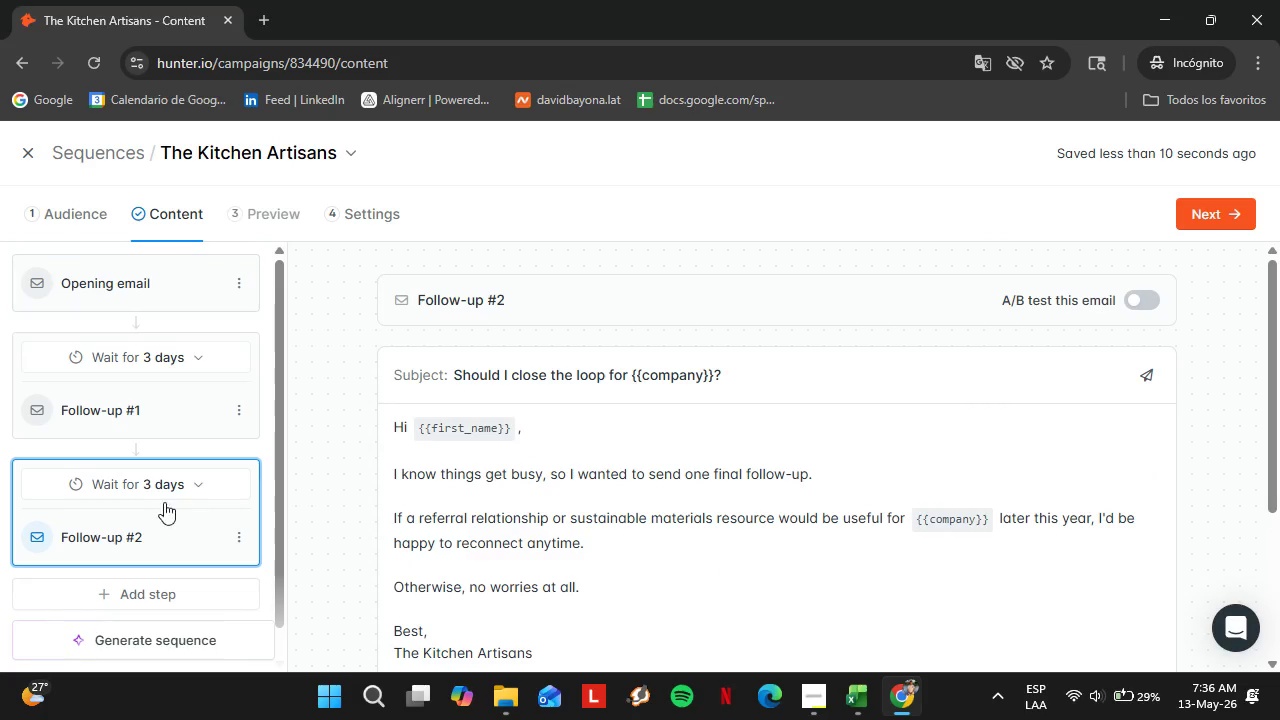 
left_click([177, 486])
 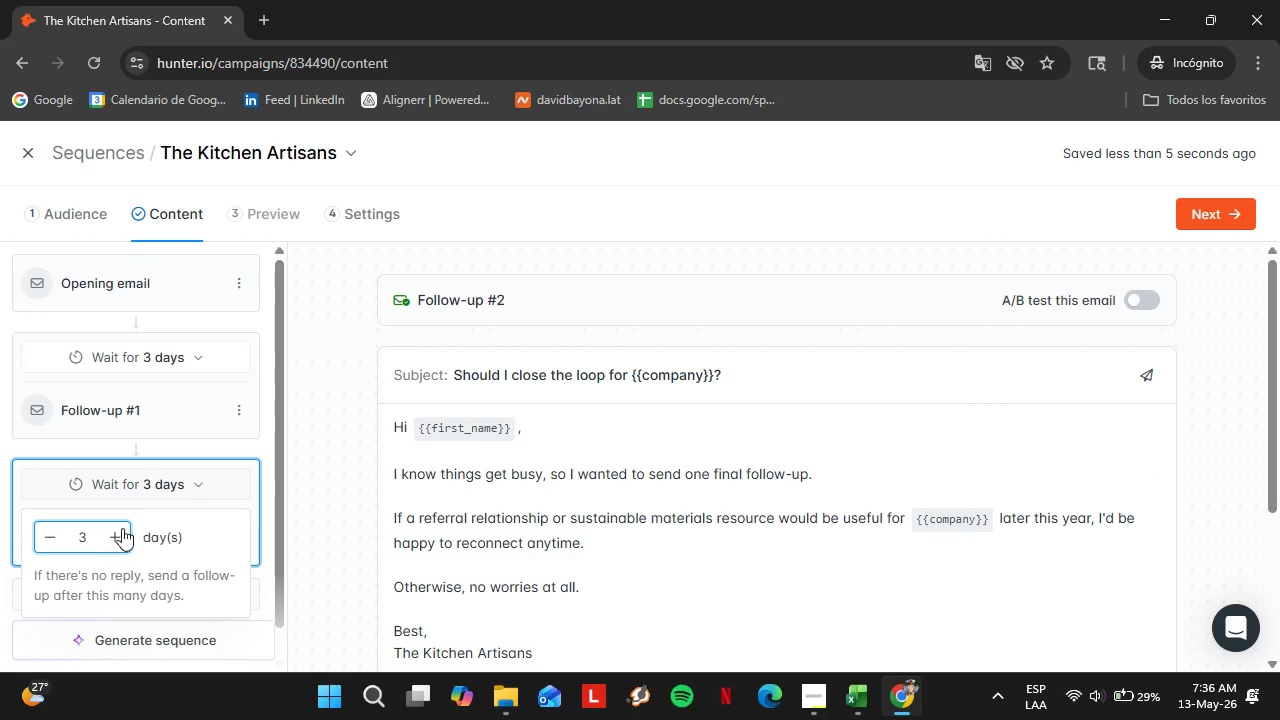 
left_click([117, 525])
 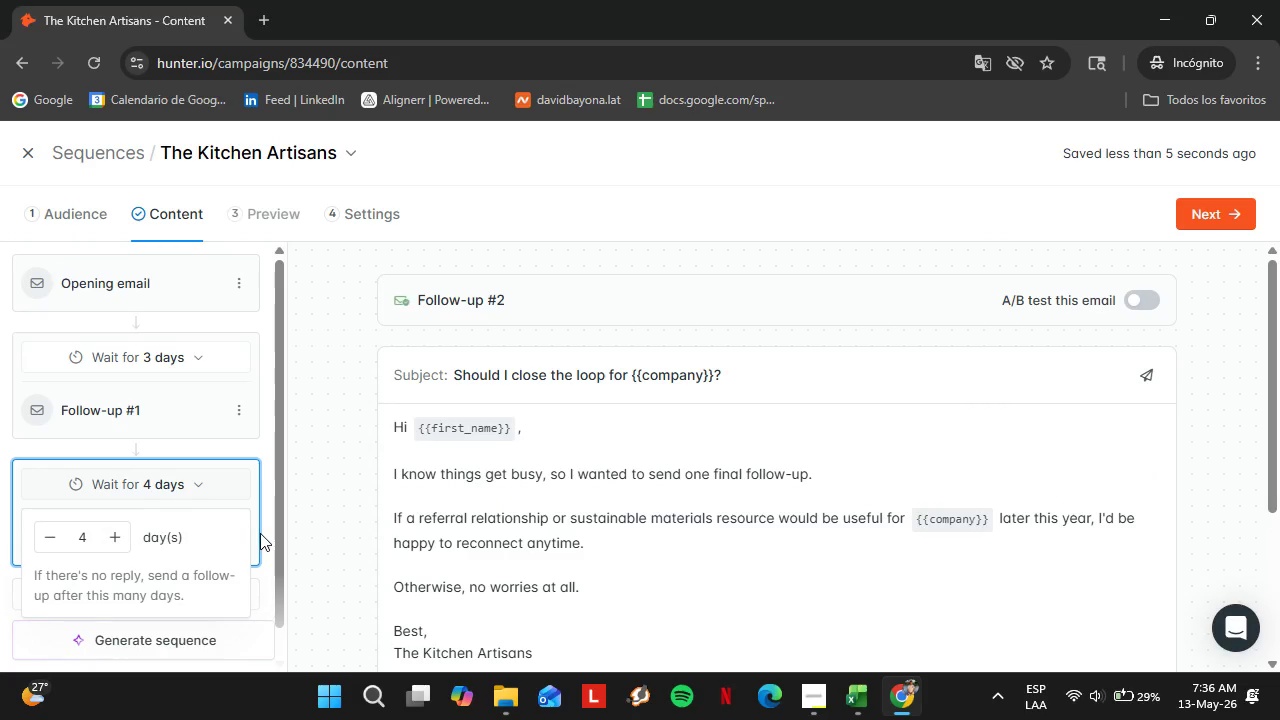 
left_click([259, 535])
 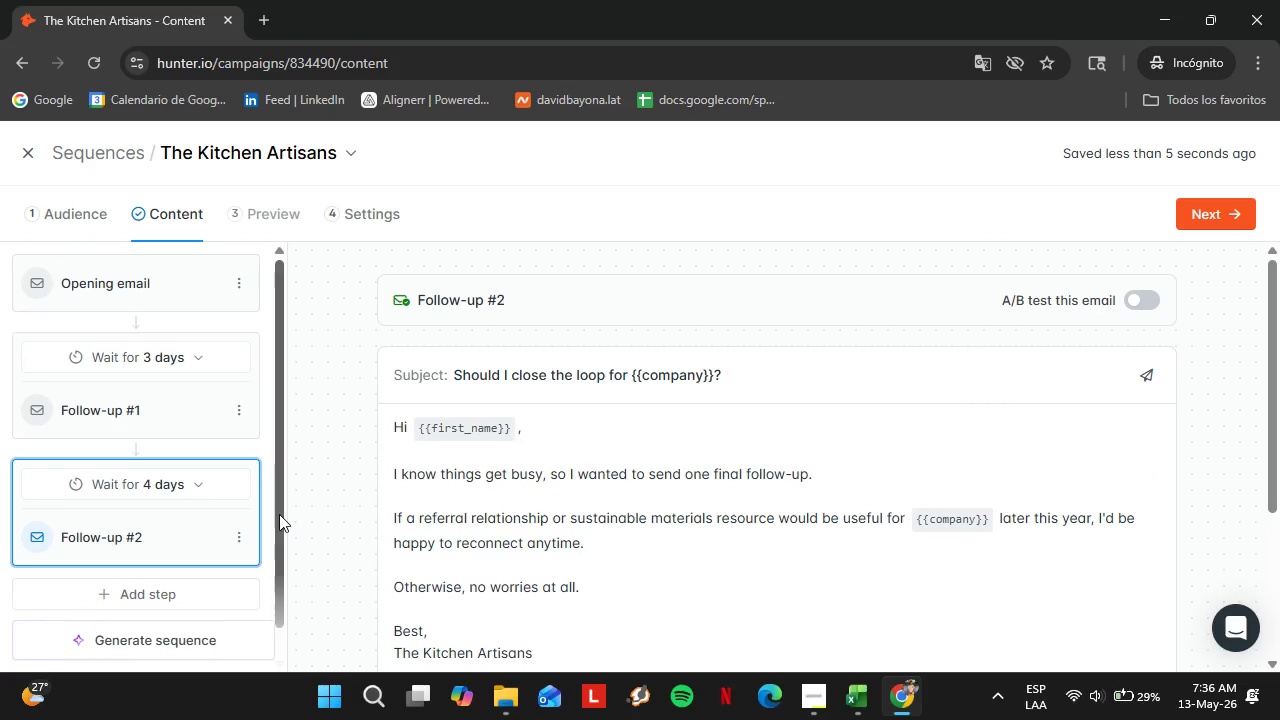 
scroll: coordinate [279, 514], scroll_direction: down, amount: 2.0
 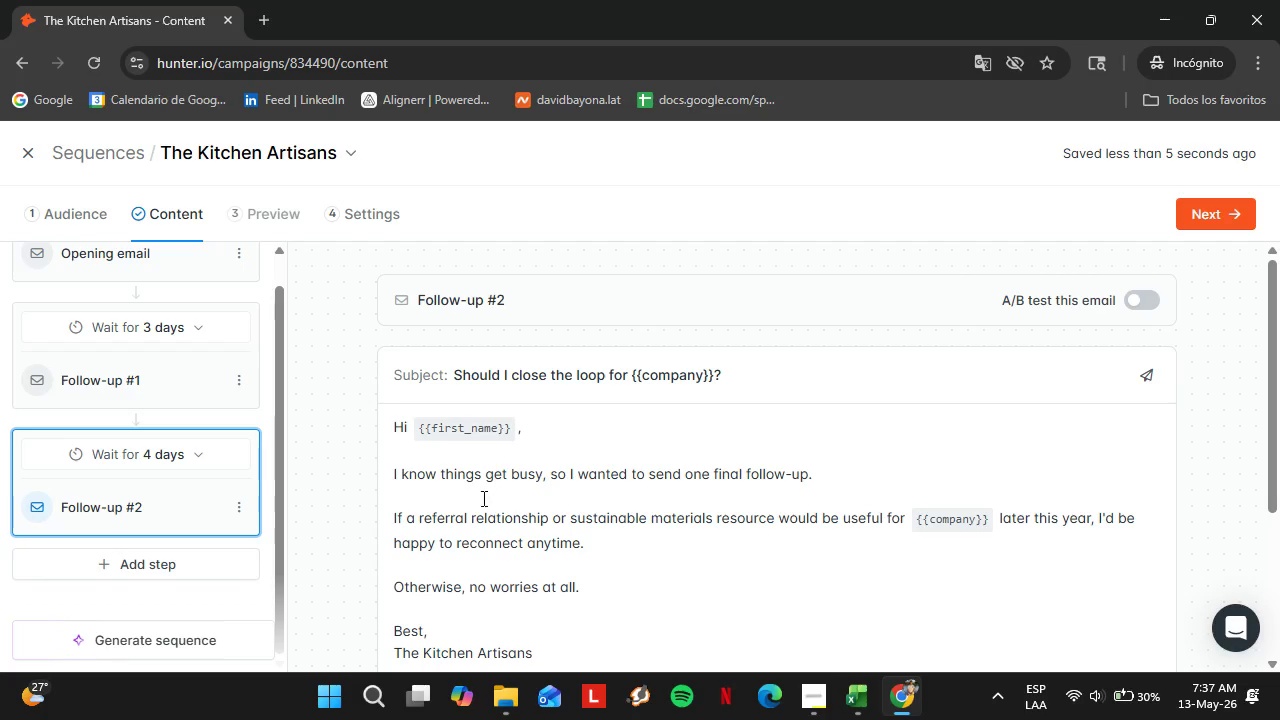 
wait(61.92)
 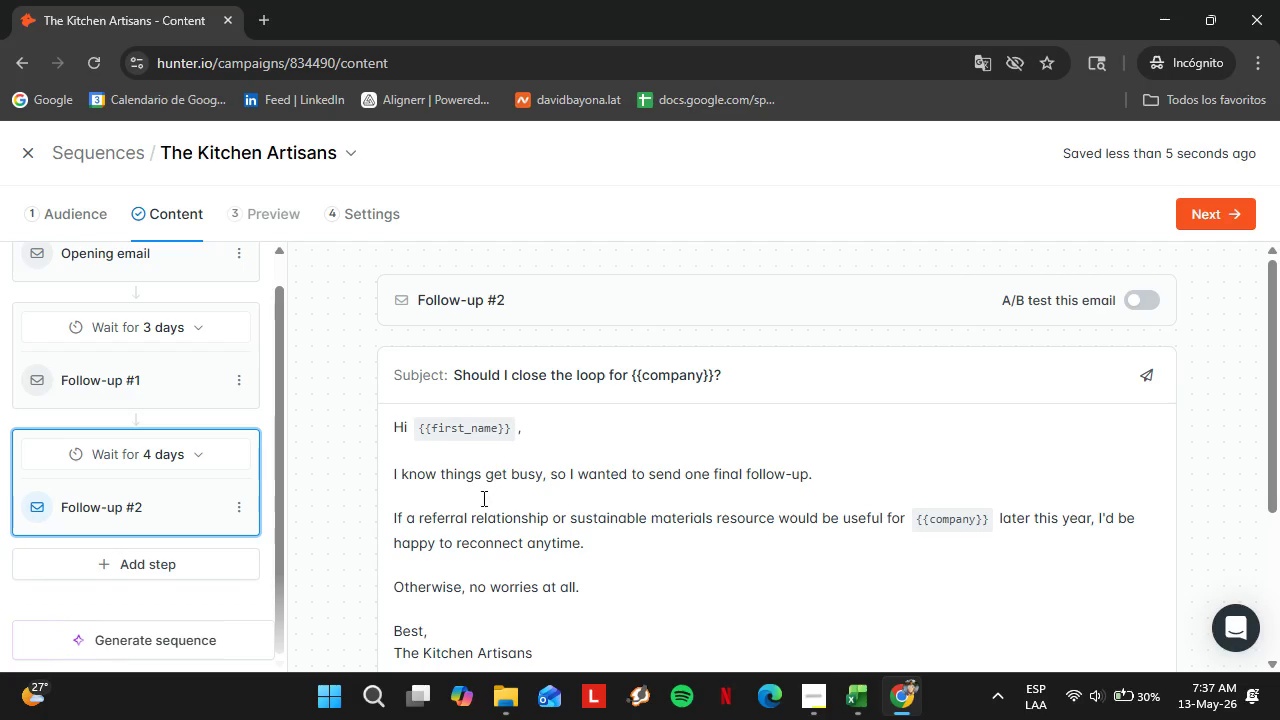 
scroll: coordinate [425, 485], scroll_direction: down, amount: 3.0
 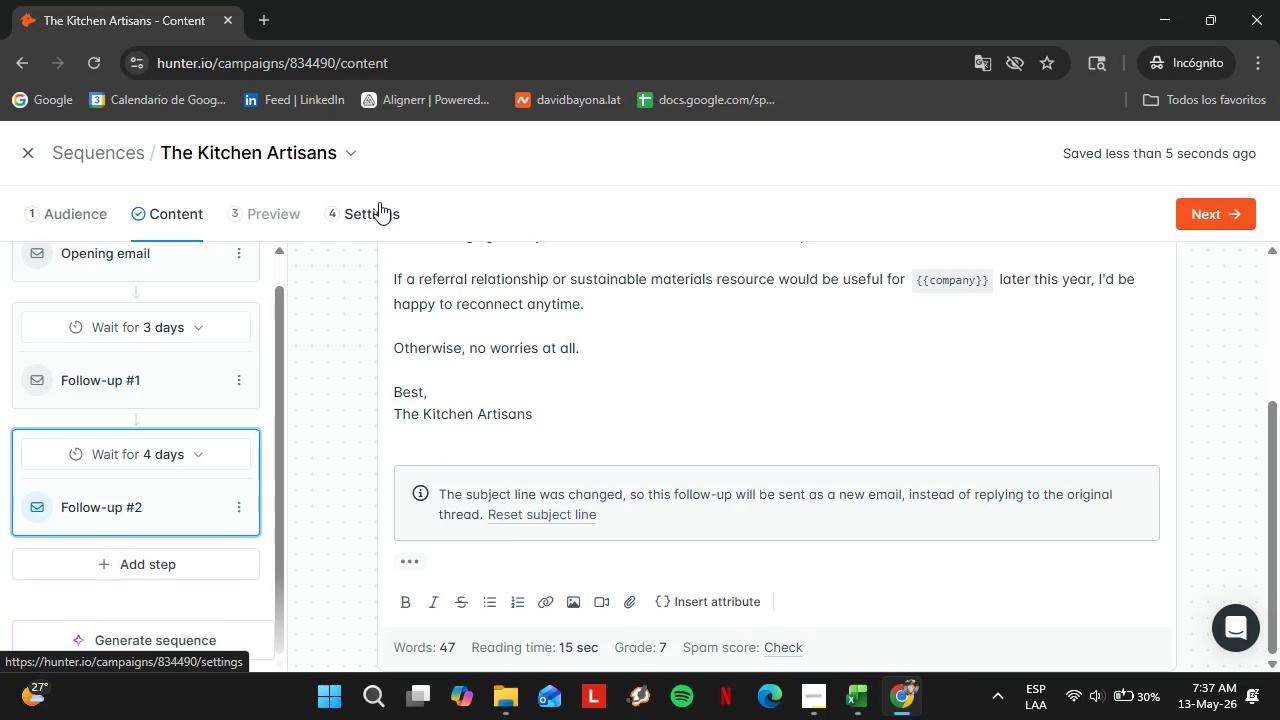 
left_click([379, 202])
 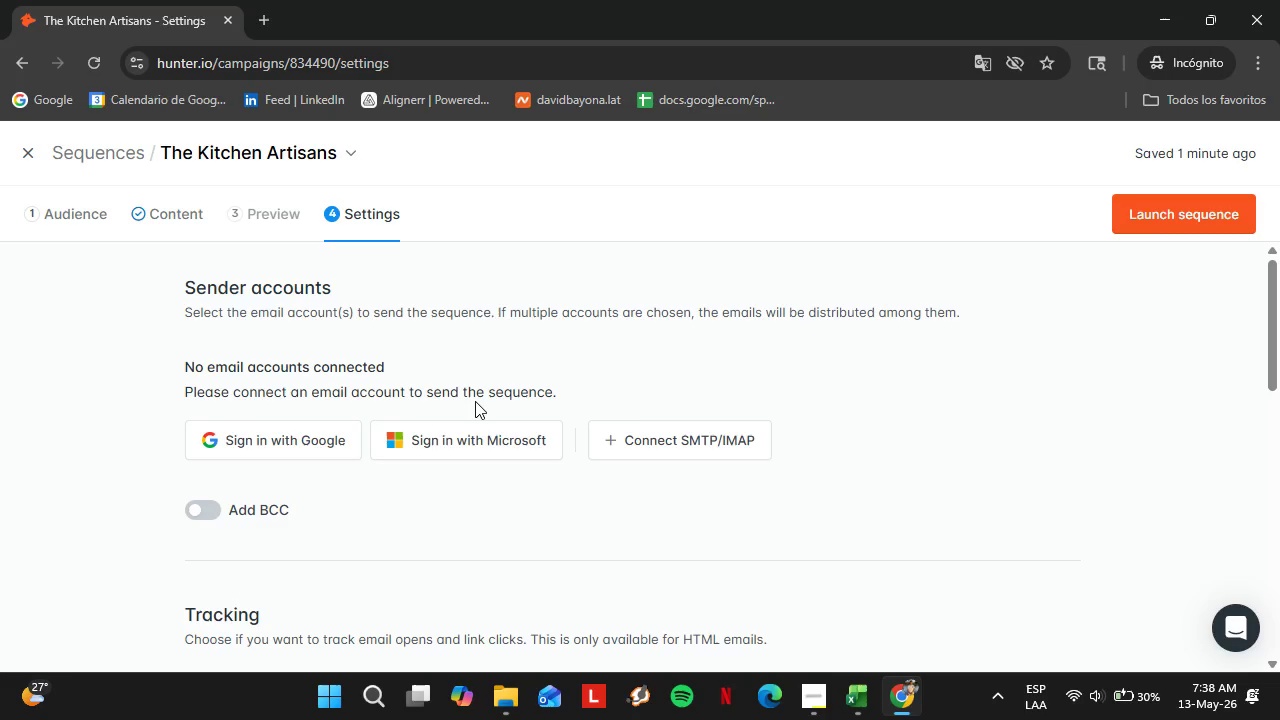 
wait(30.75)
 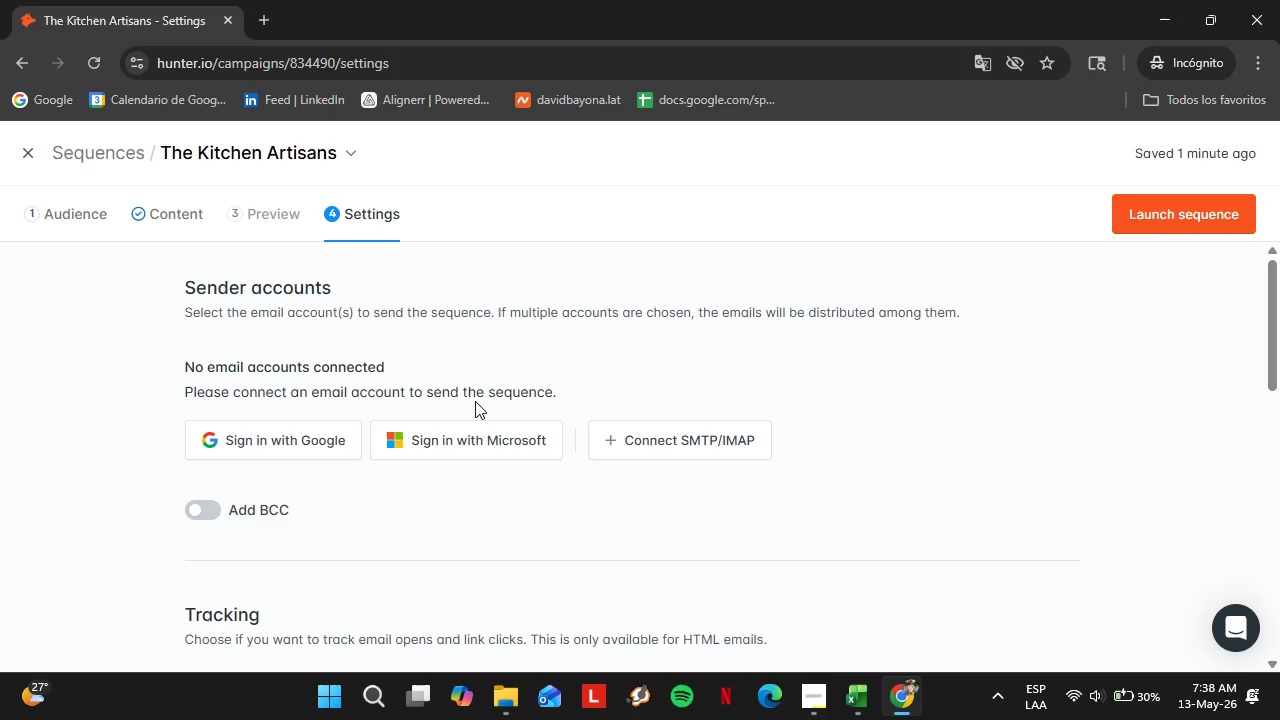 
scroll: coordinate [334, 478], scroll_direction: down, amount: 5.0
 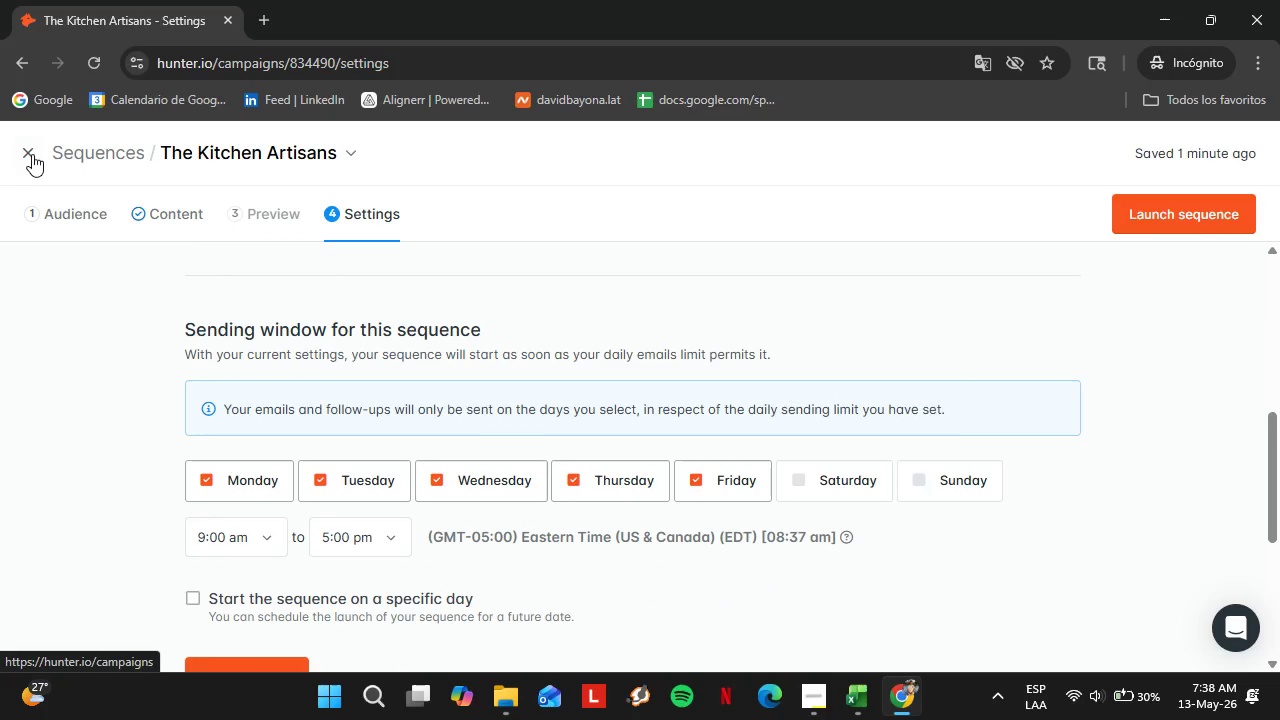 
left_click([24, 154])
 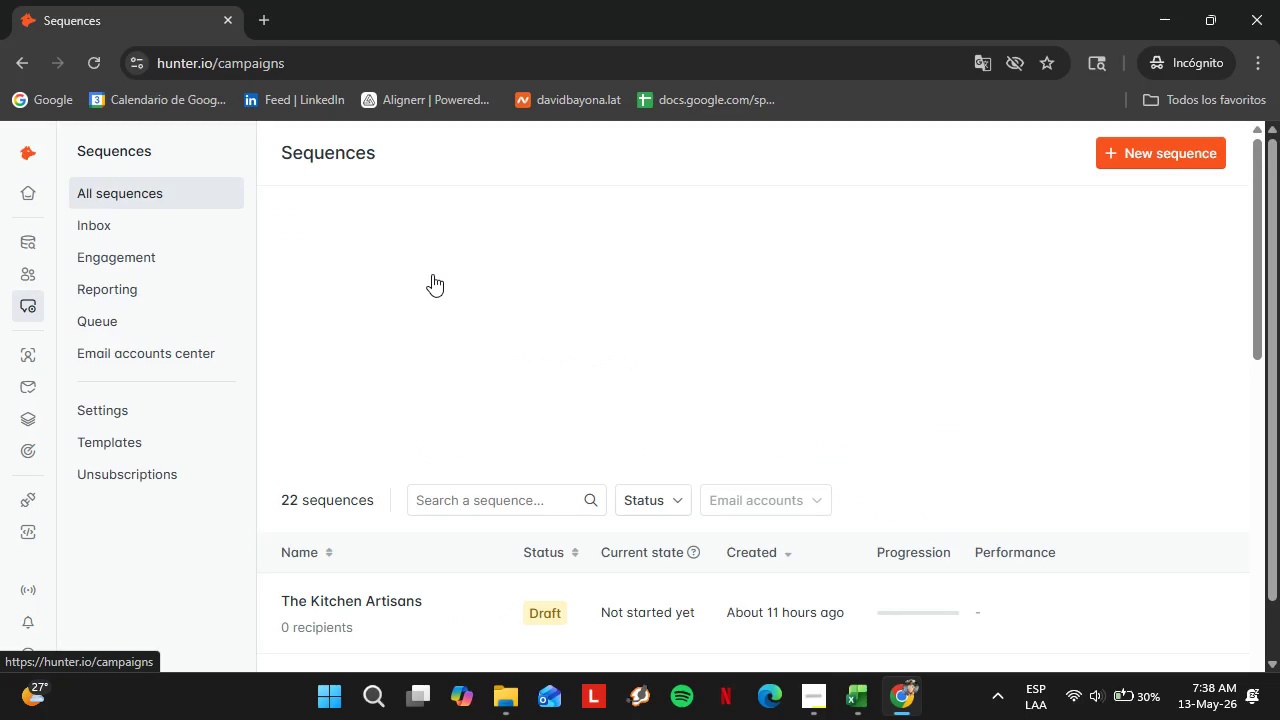 
left_click([818, 685])